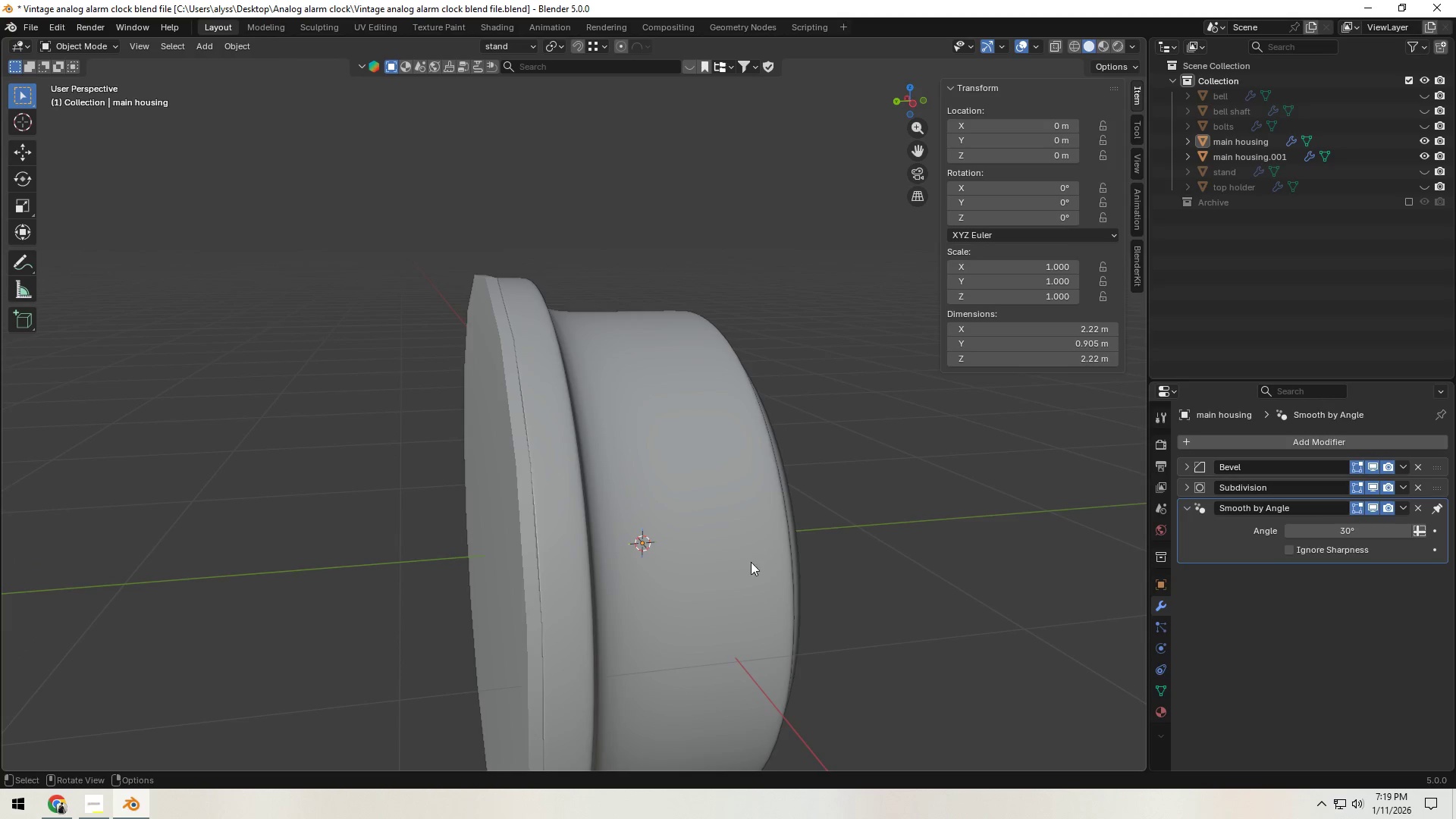 
left_click([875, 570])
 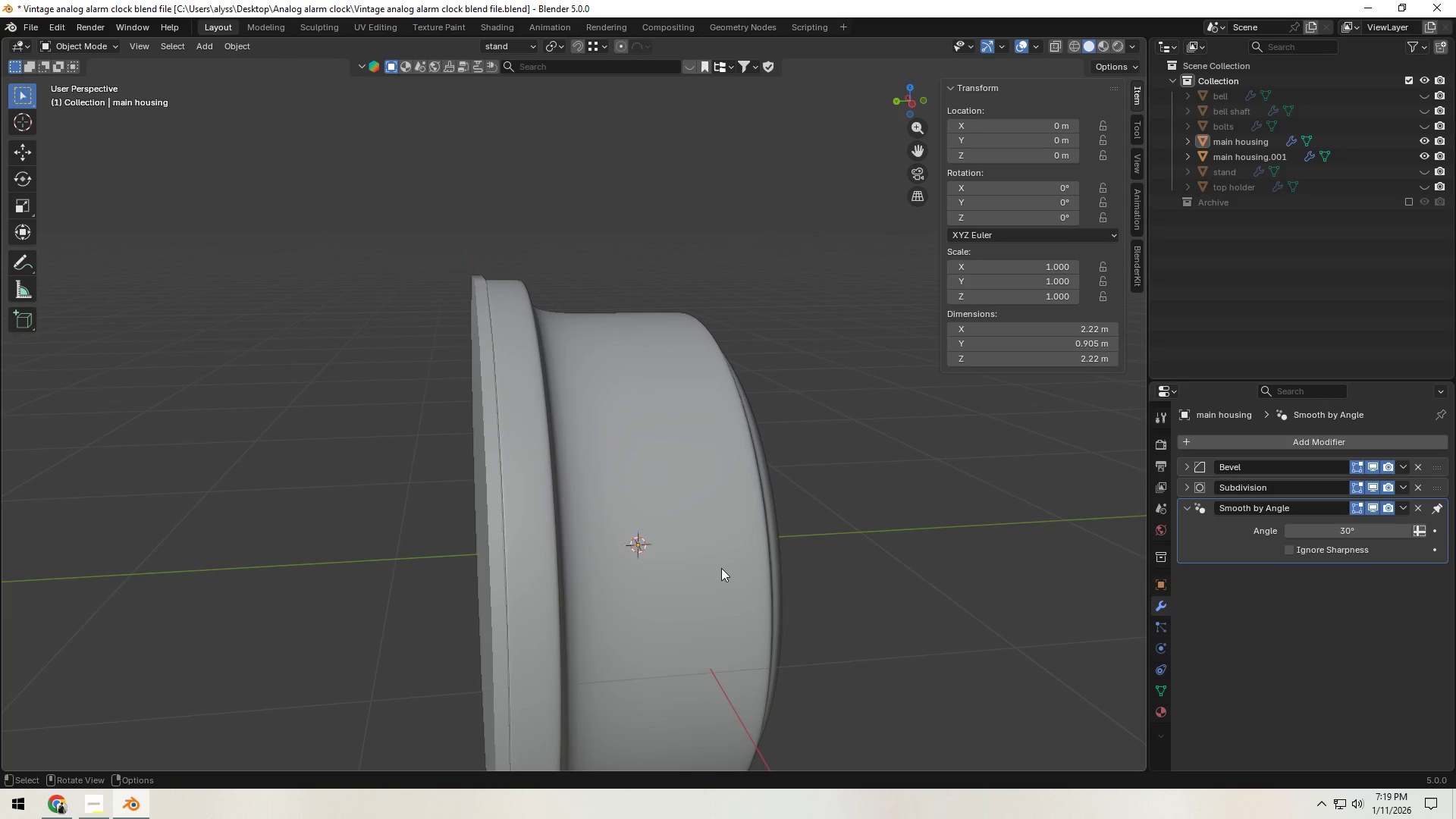 
left_click([493, 524])
 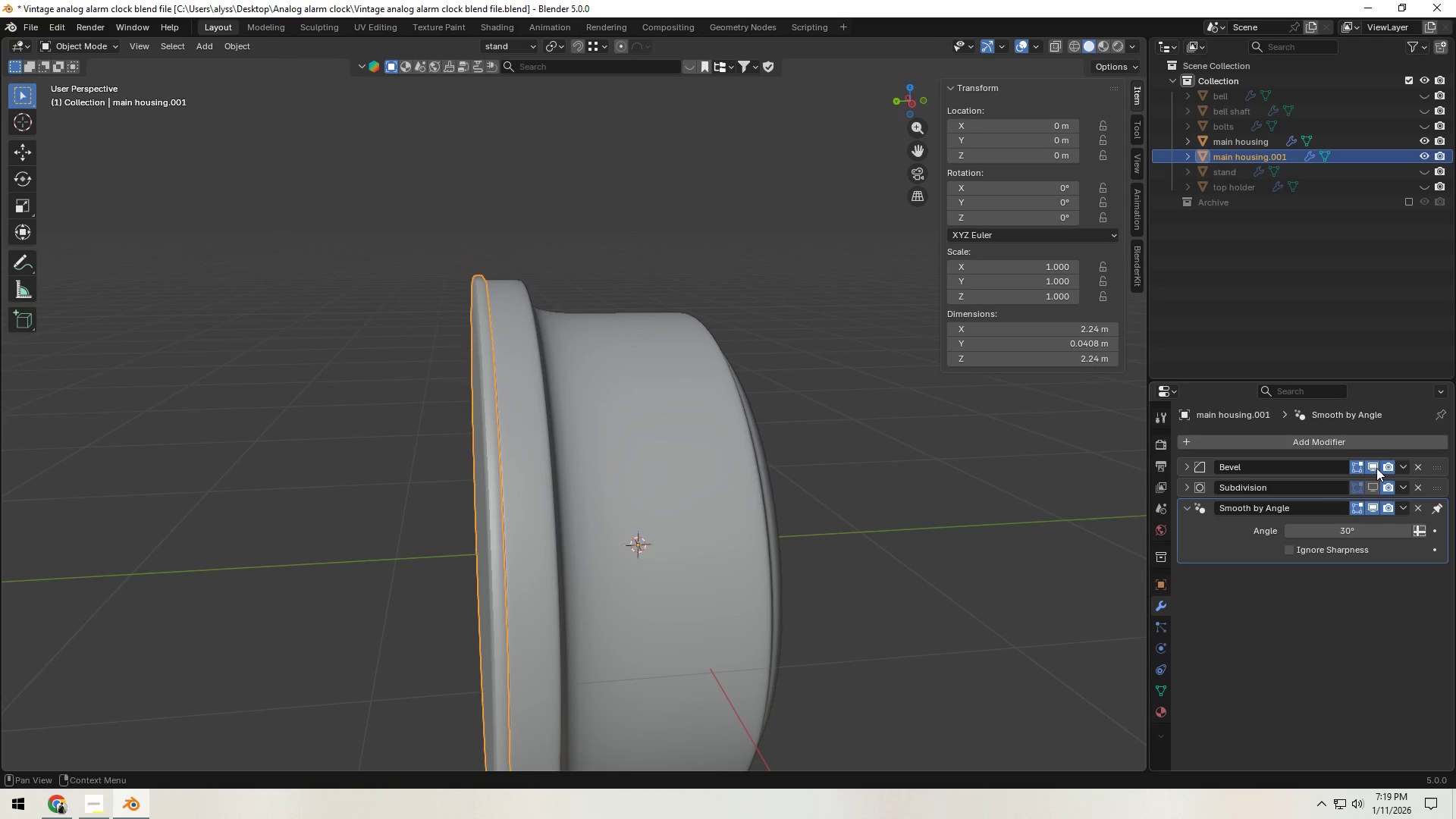 
double_click([1376, 484])
 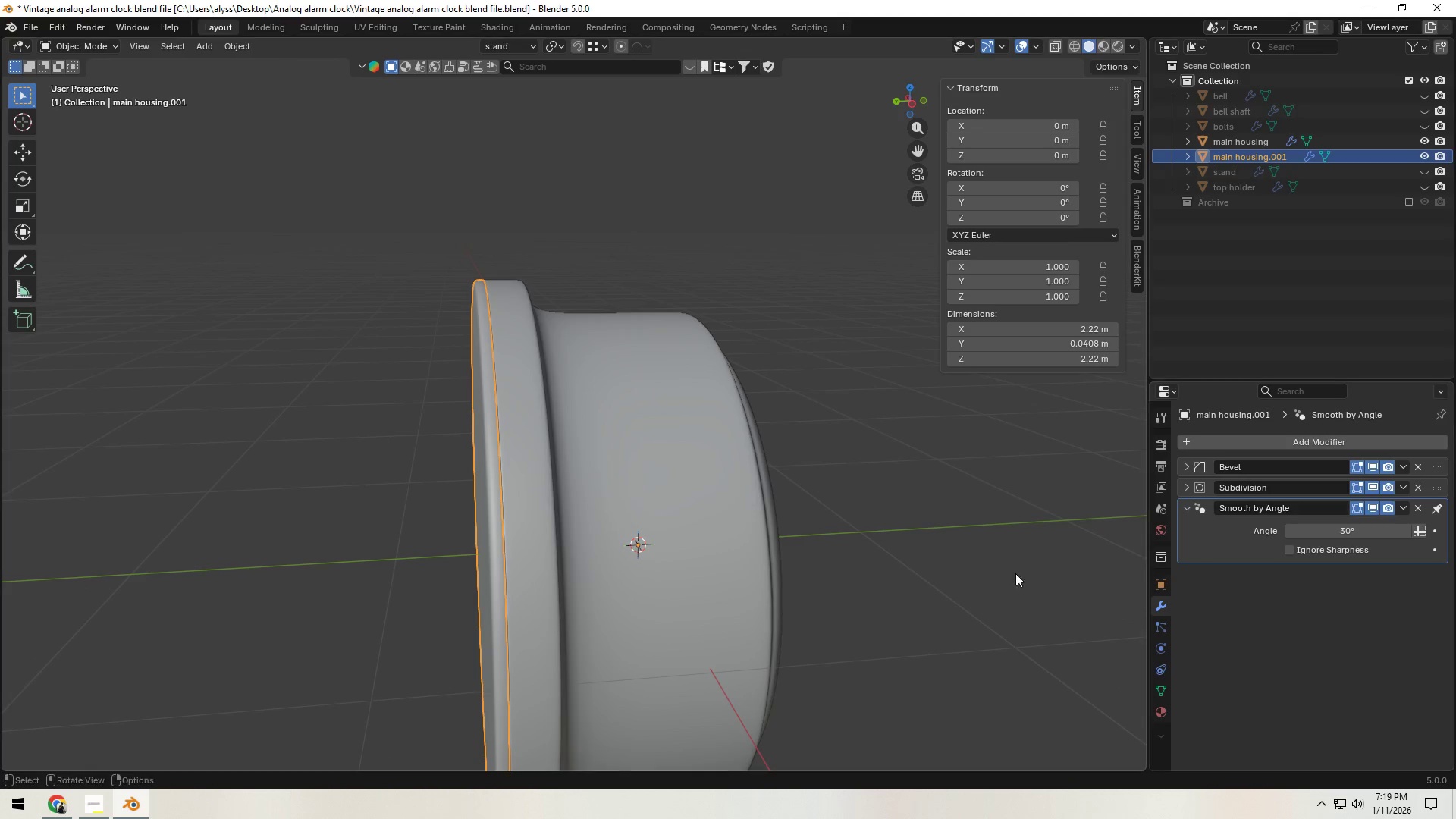 
triple_click([905, 576])
 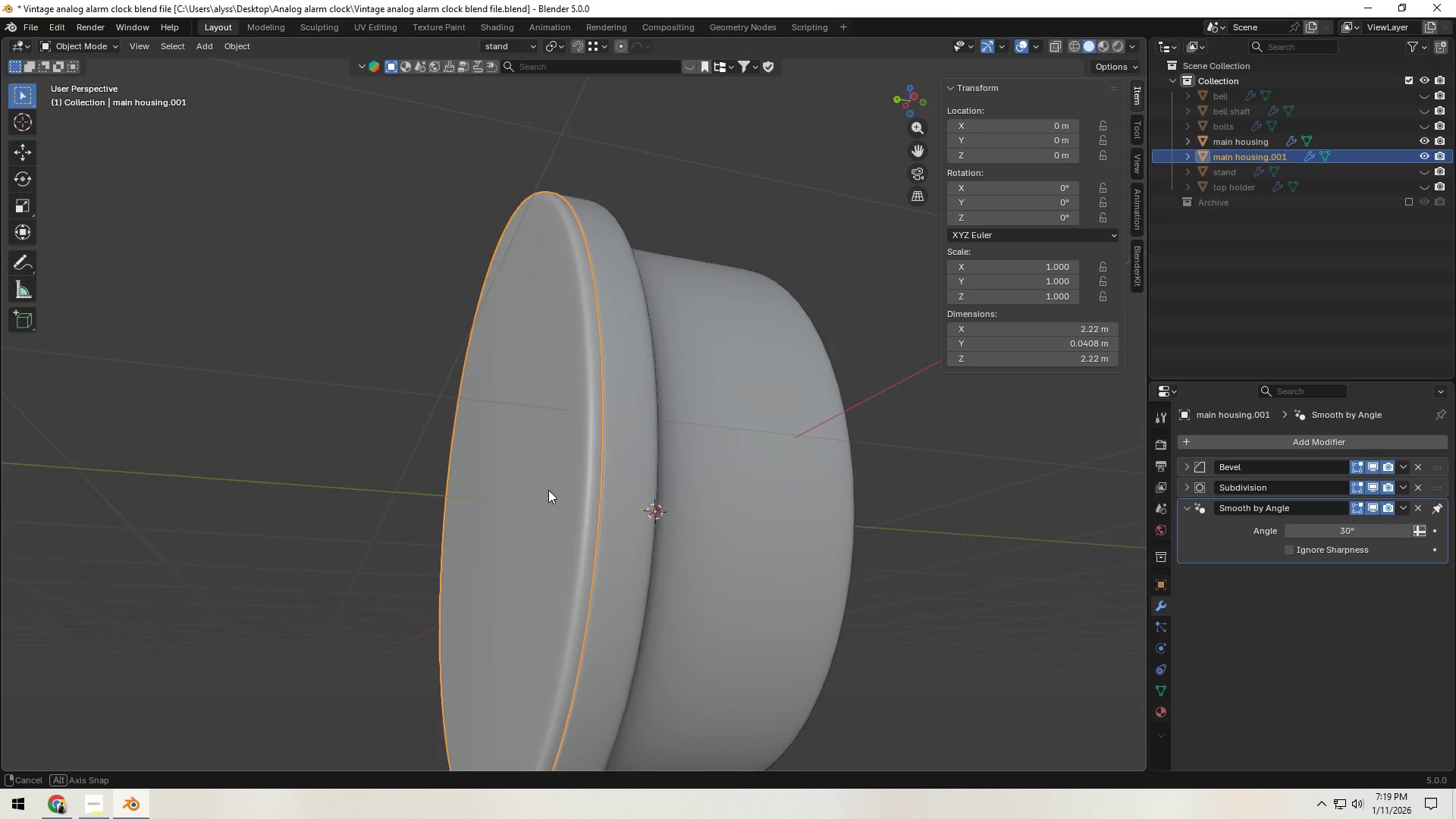 
type([F2]back plate)
 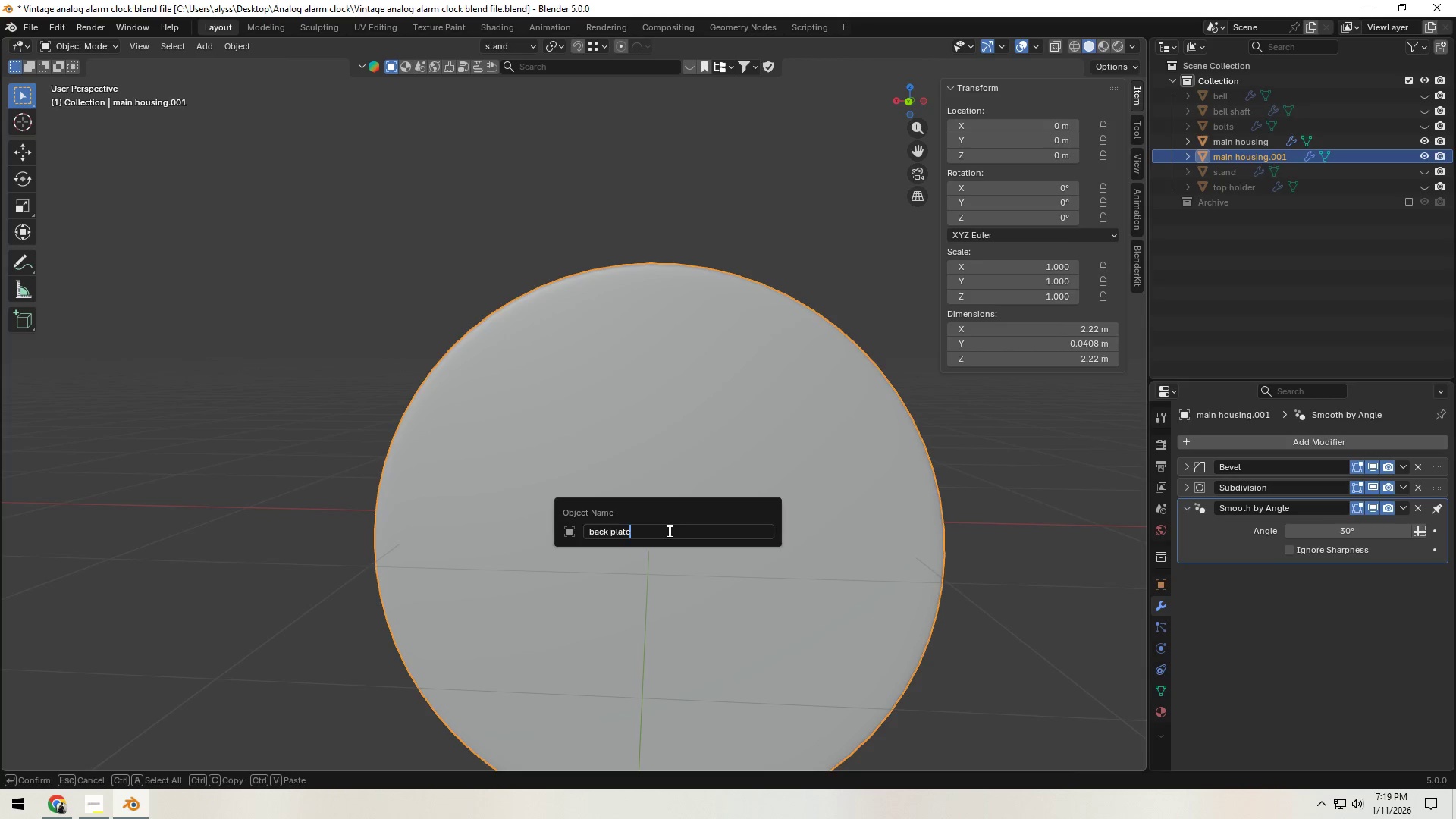 
key(Enter)
 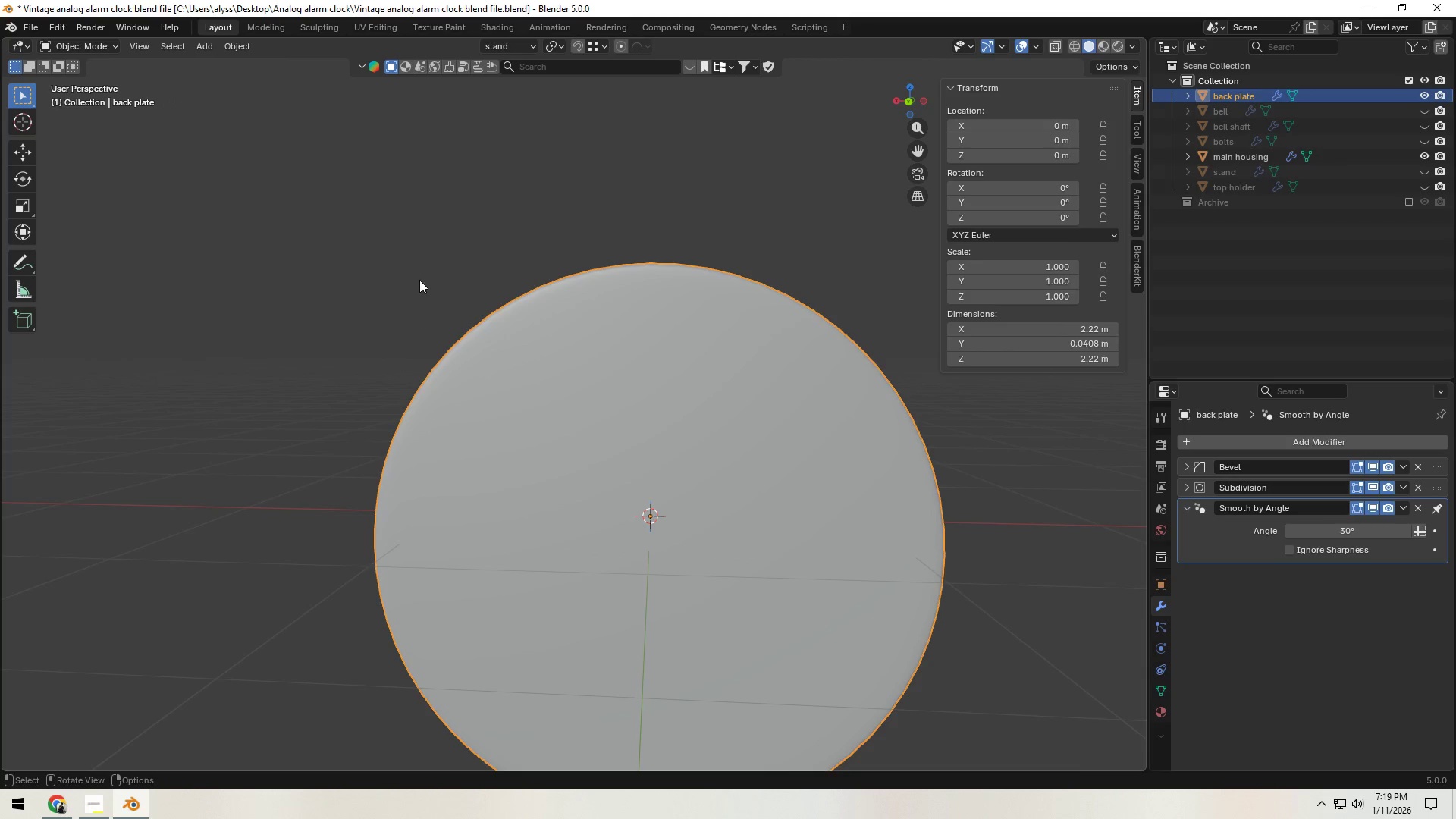 
left_click([418, 274])
 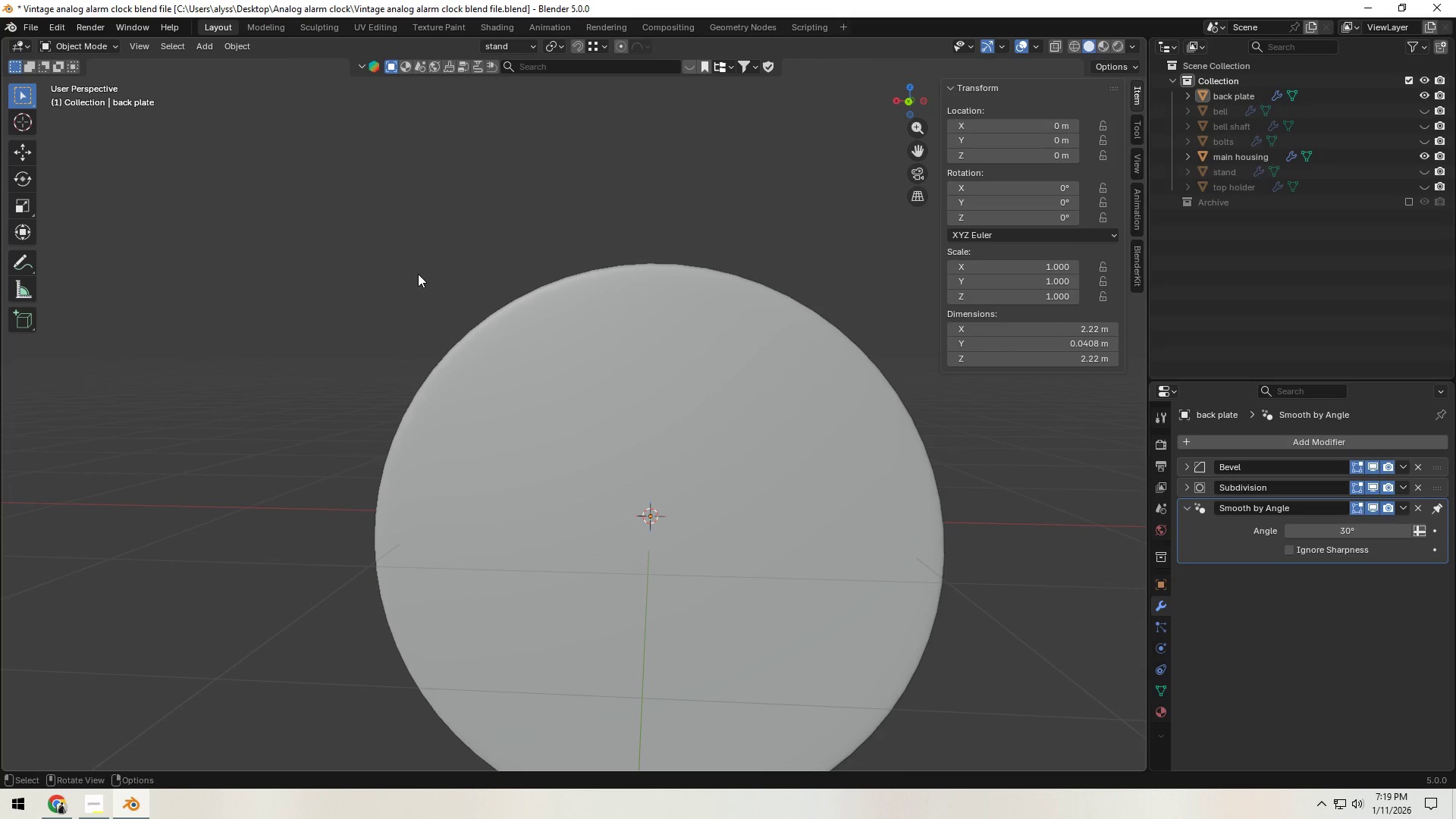 
key(Control+ControlLeft)
 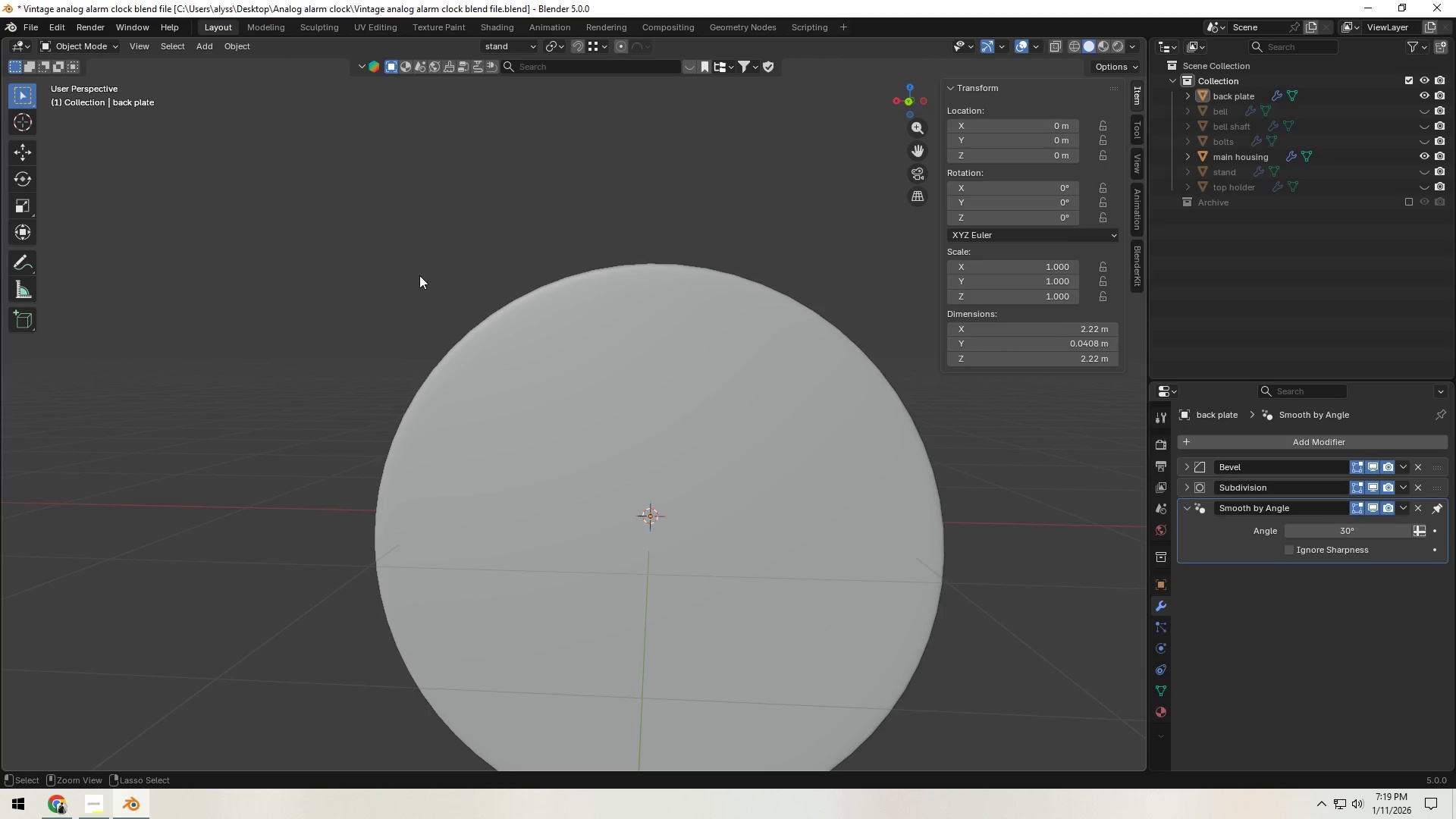 
key(Control+S)
 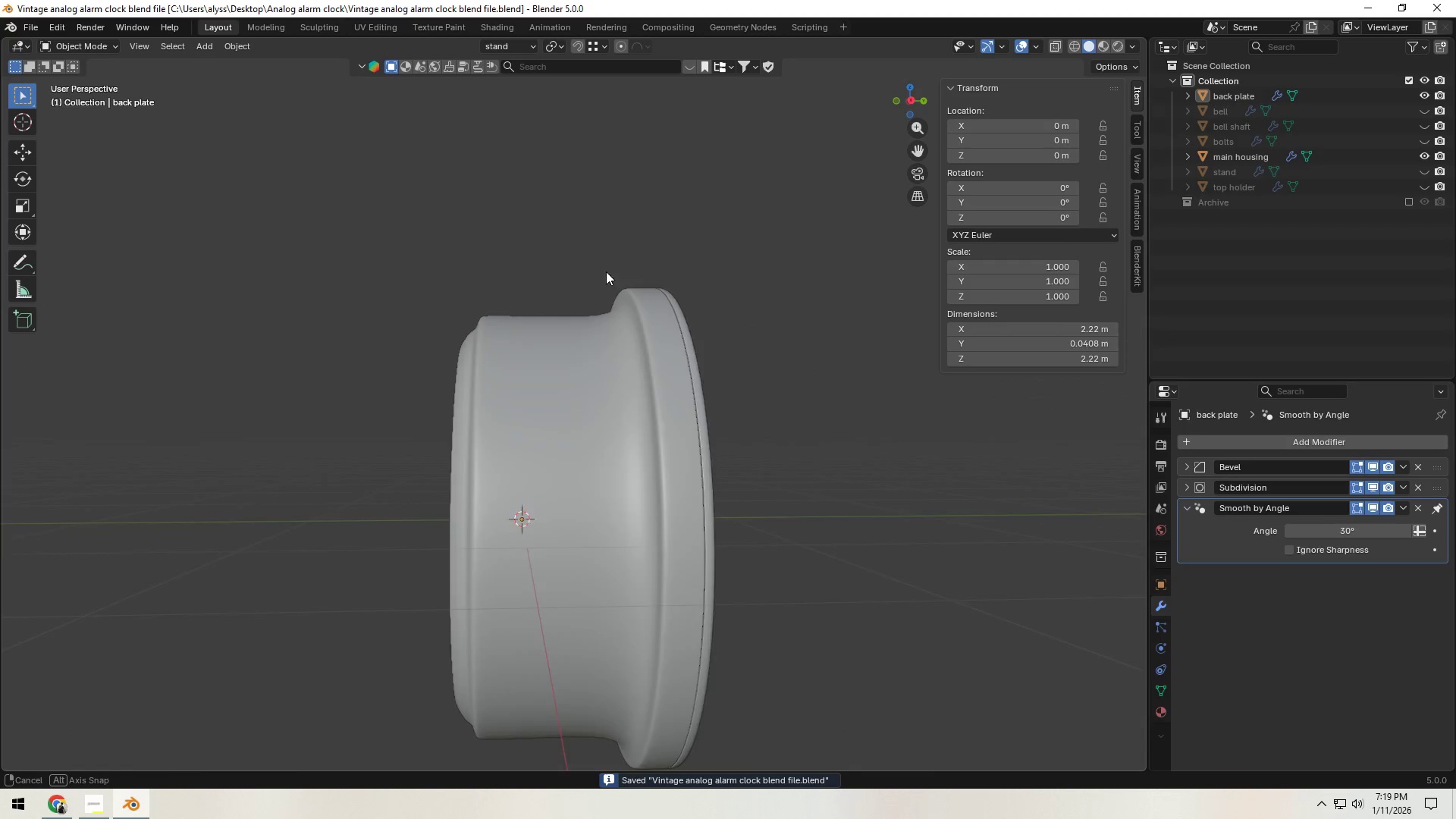 
hold_key(key=ShiftLeft, duration=0.33)
 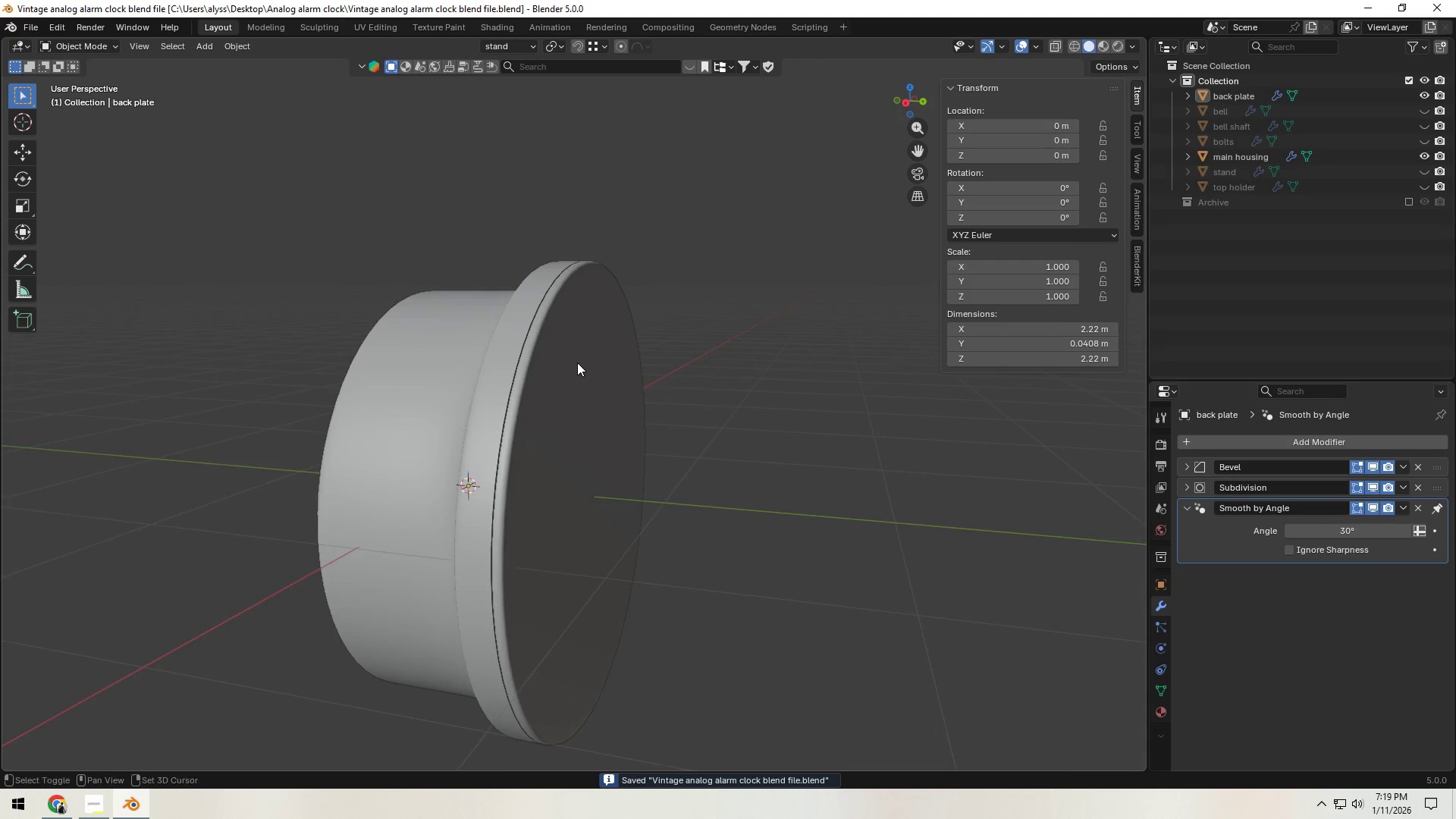 
scroll: coordinate [576, 362], scroll_direction: up, amount: 2.0
 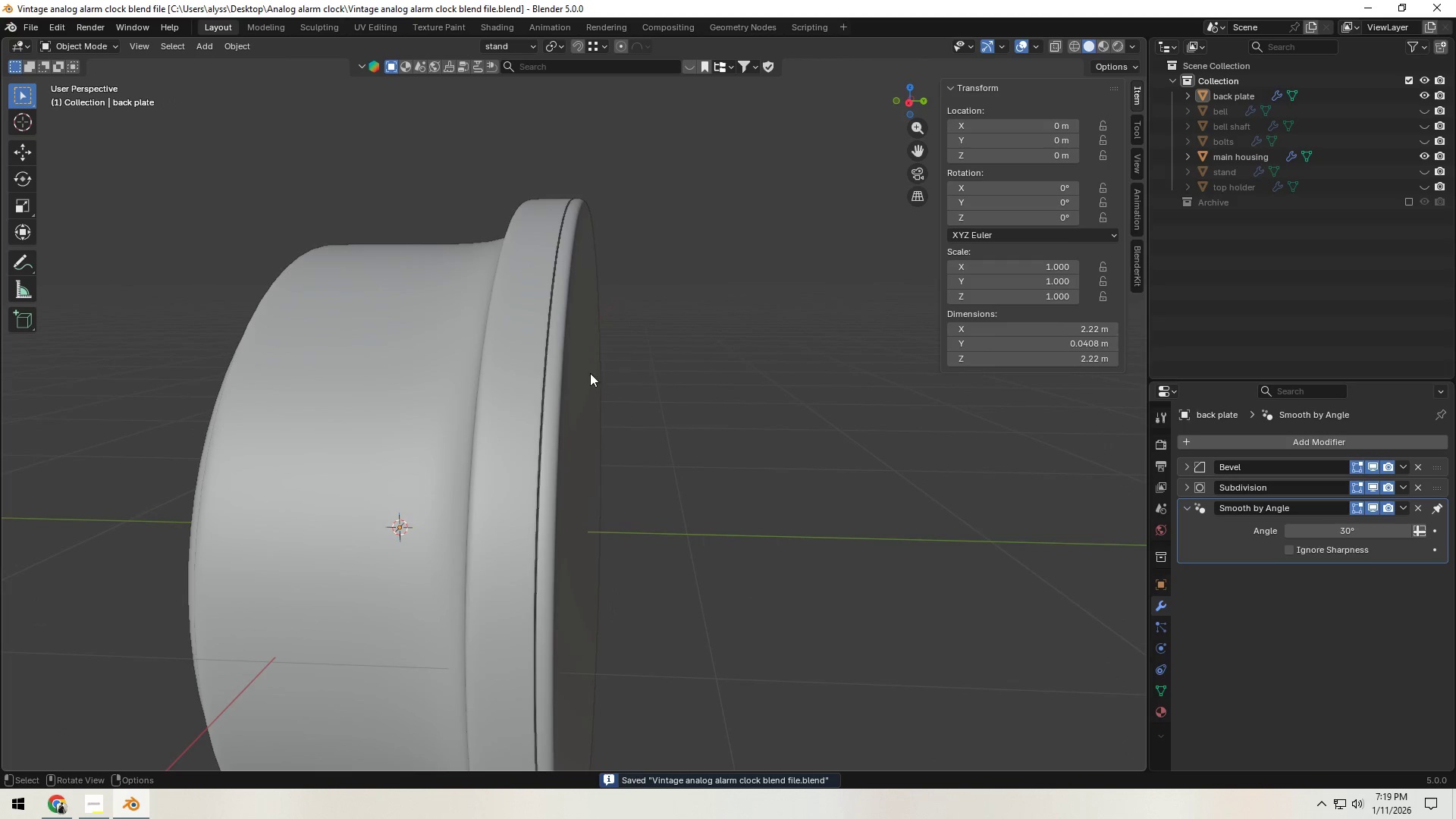 
left_click([482, 414])
 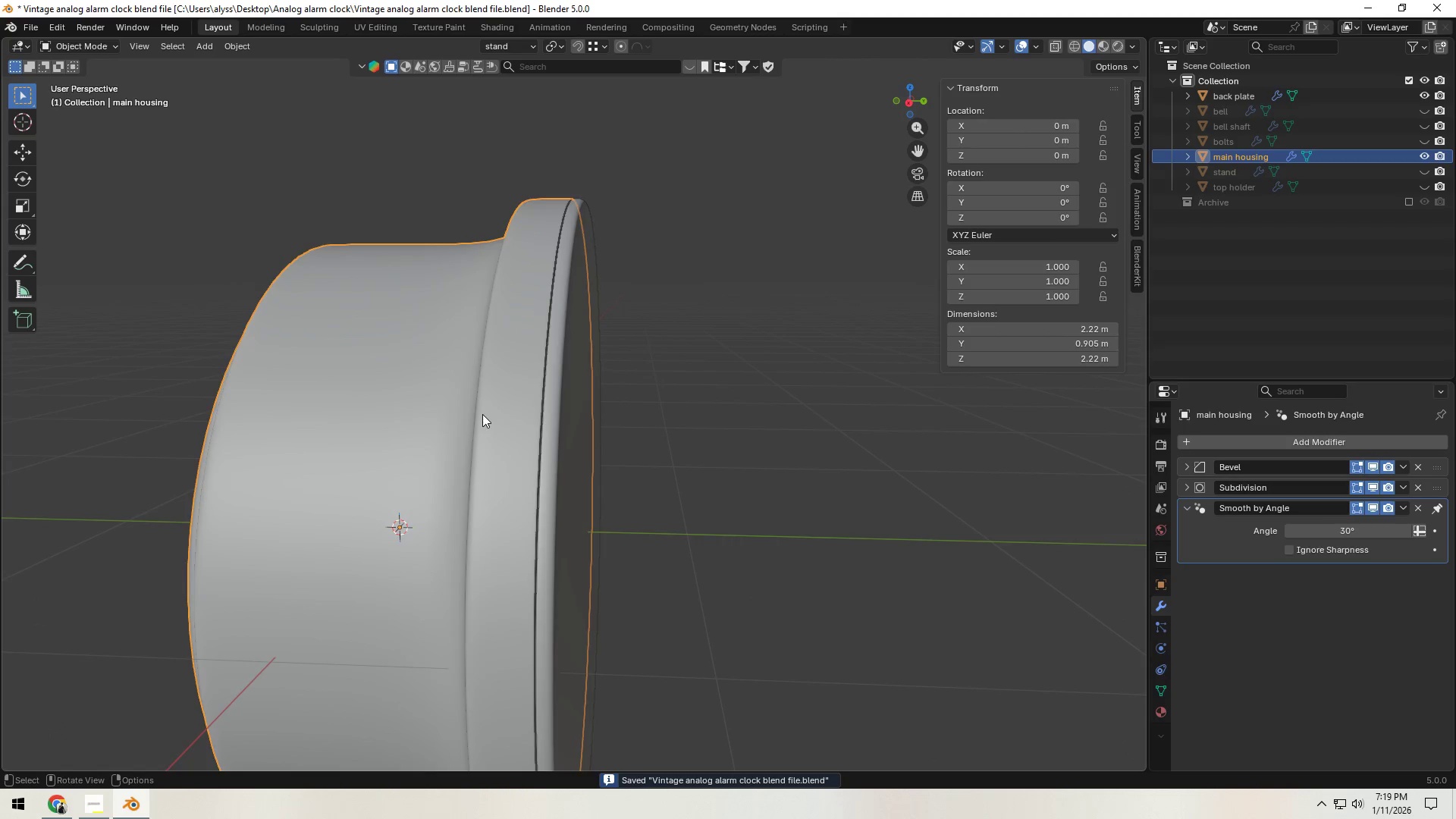 
key(Tab)
 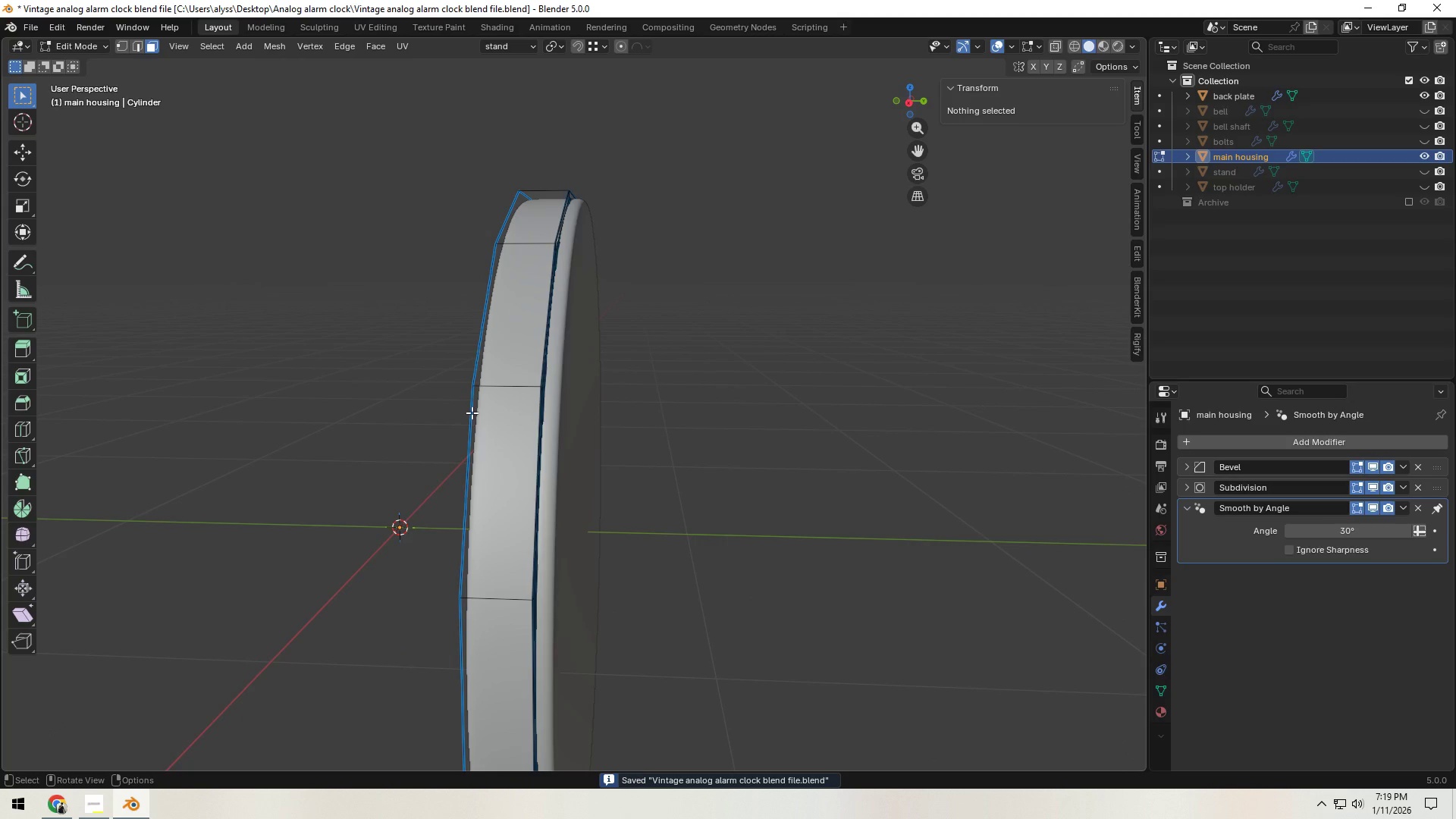 
key(Alt+AltLeft)
 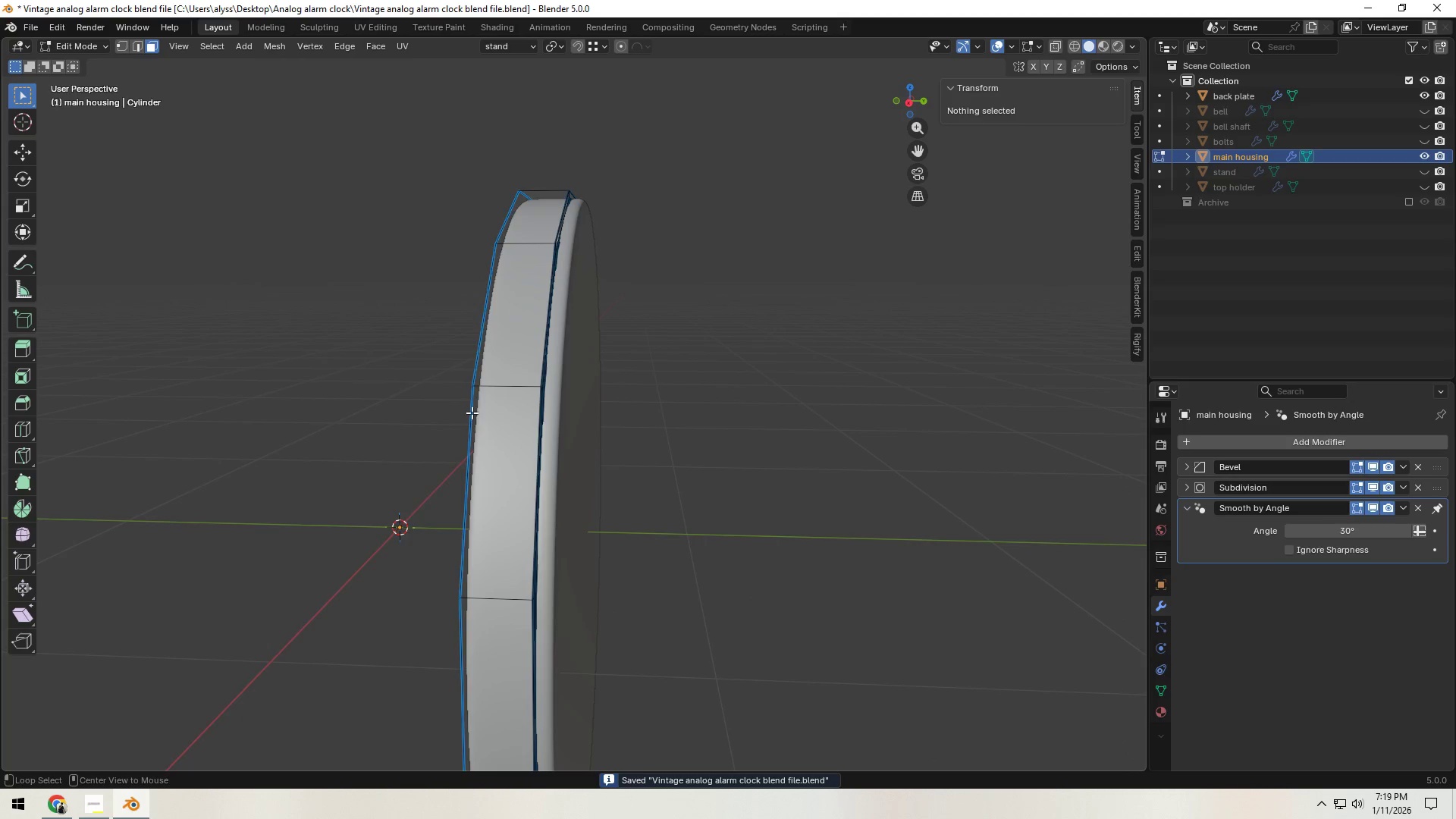 
key(Alt+H)
 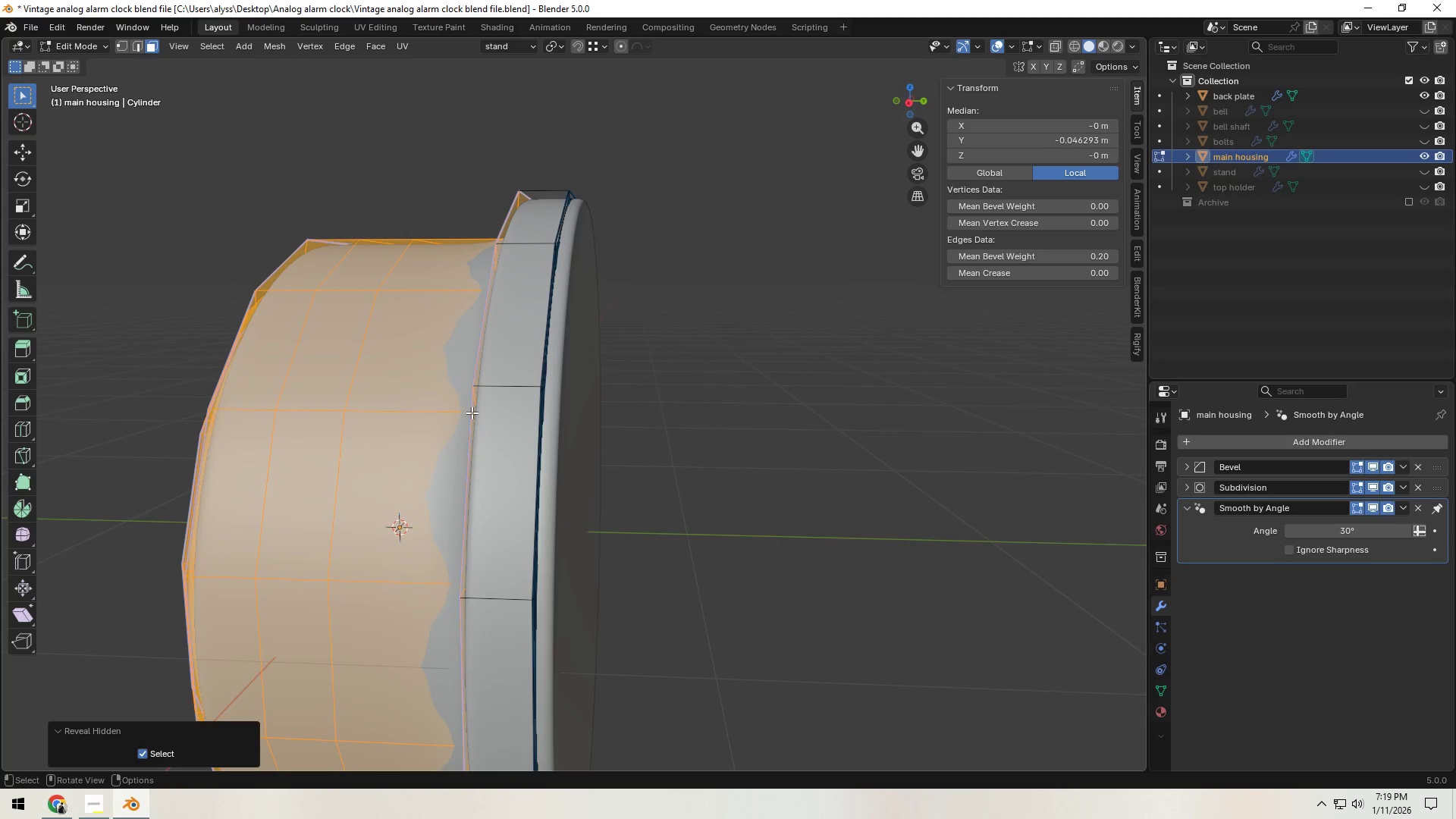 
key(Enter)
 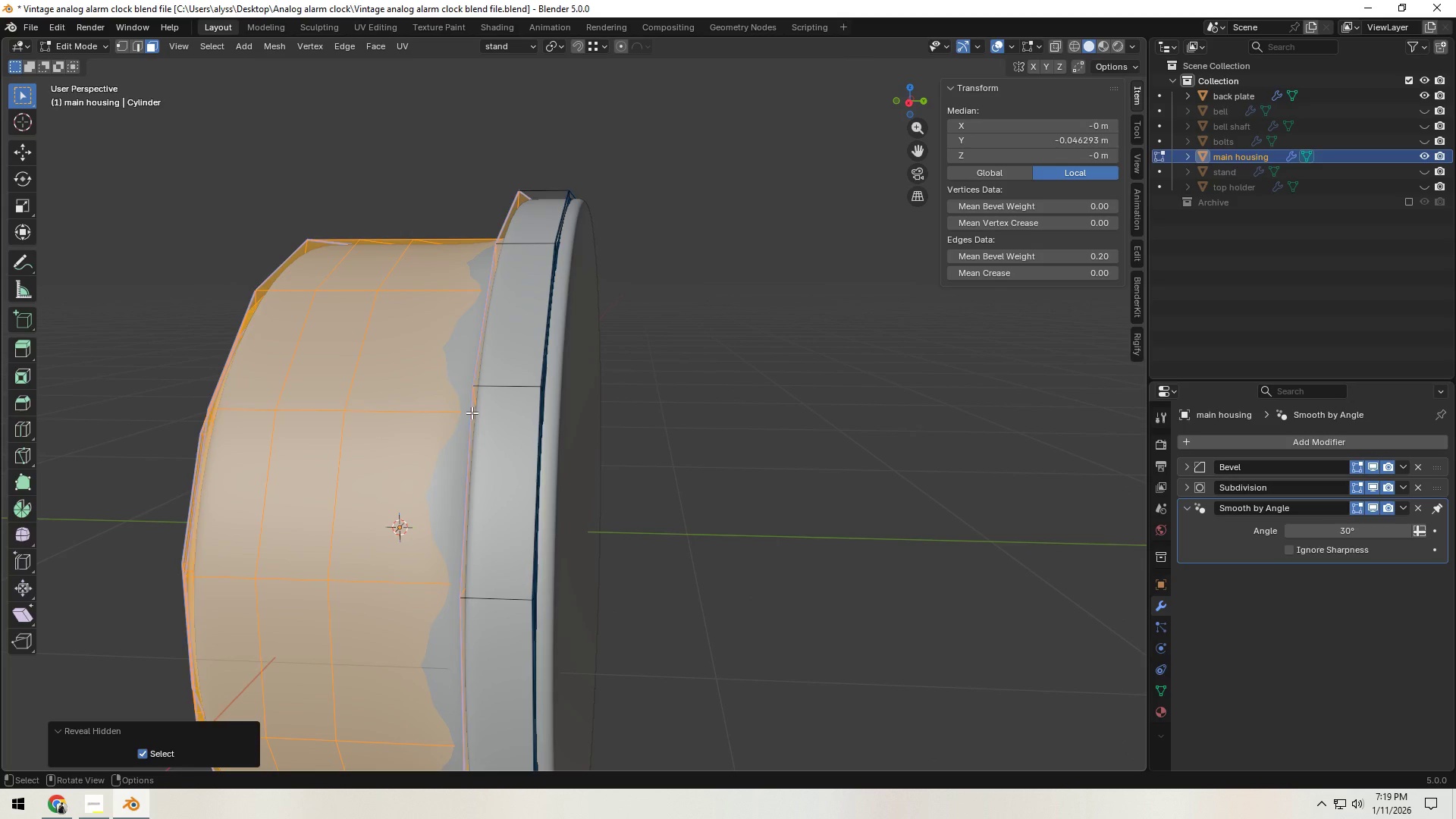 
key(Tab)
 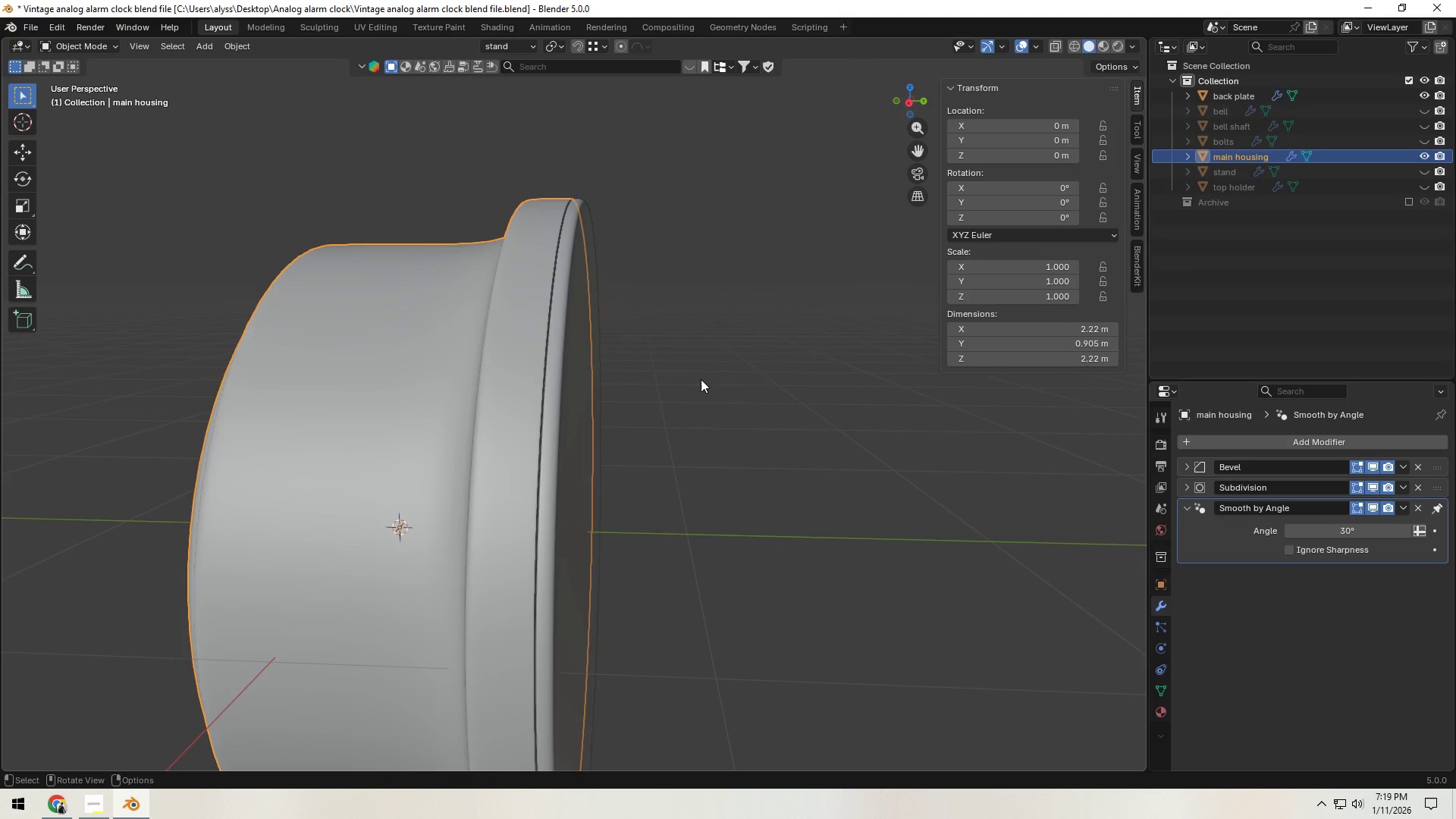 
left_click([760, 375])
 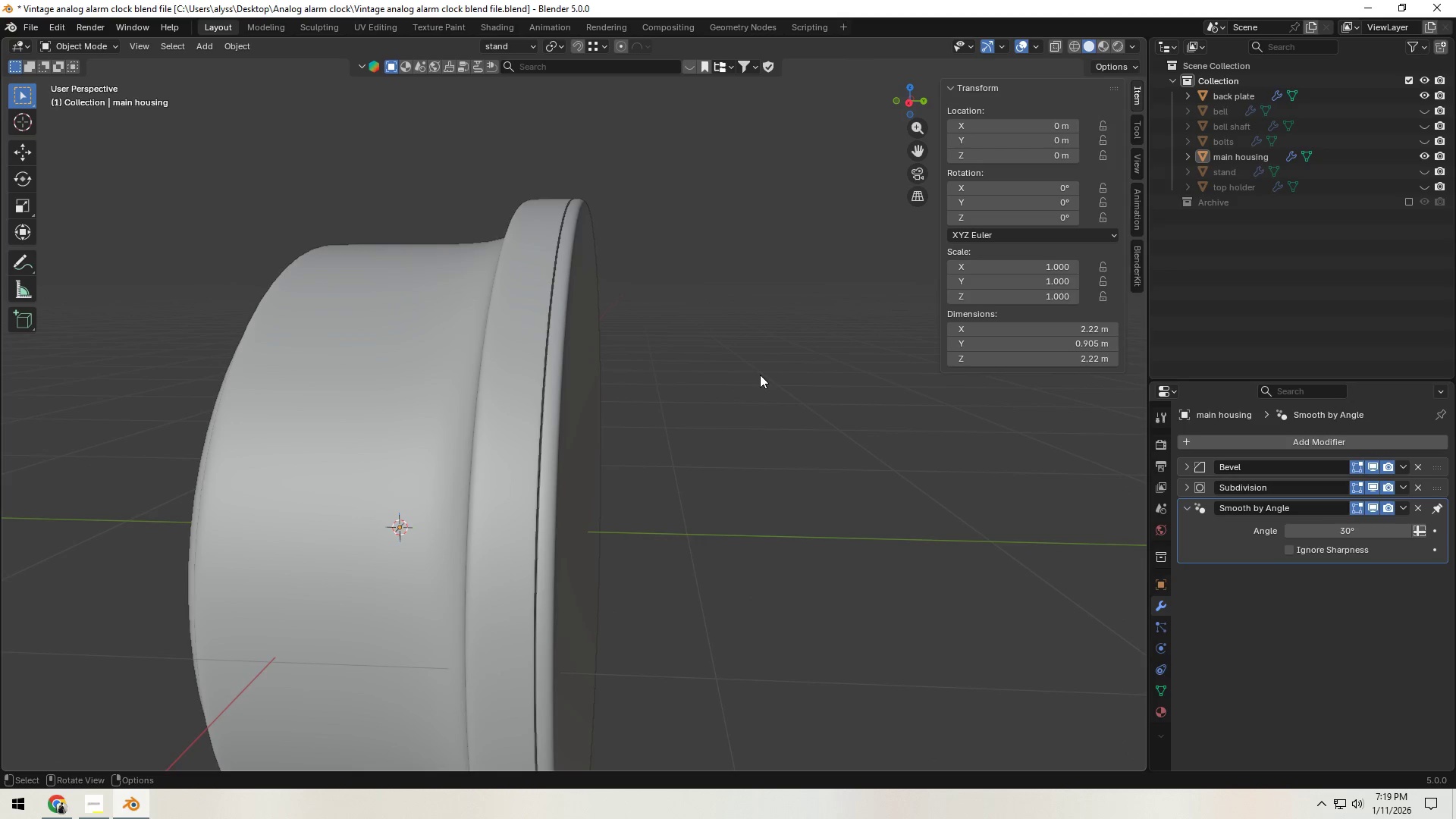 
key(Control+S)
 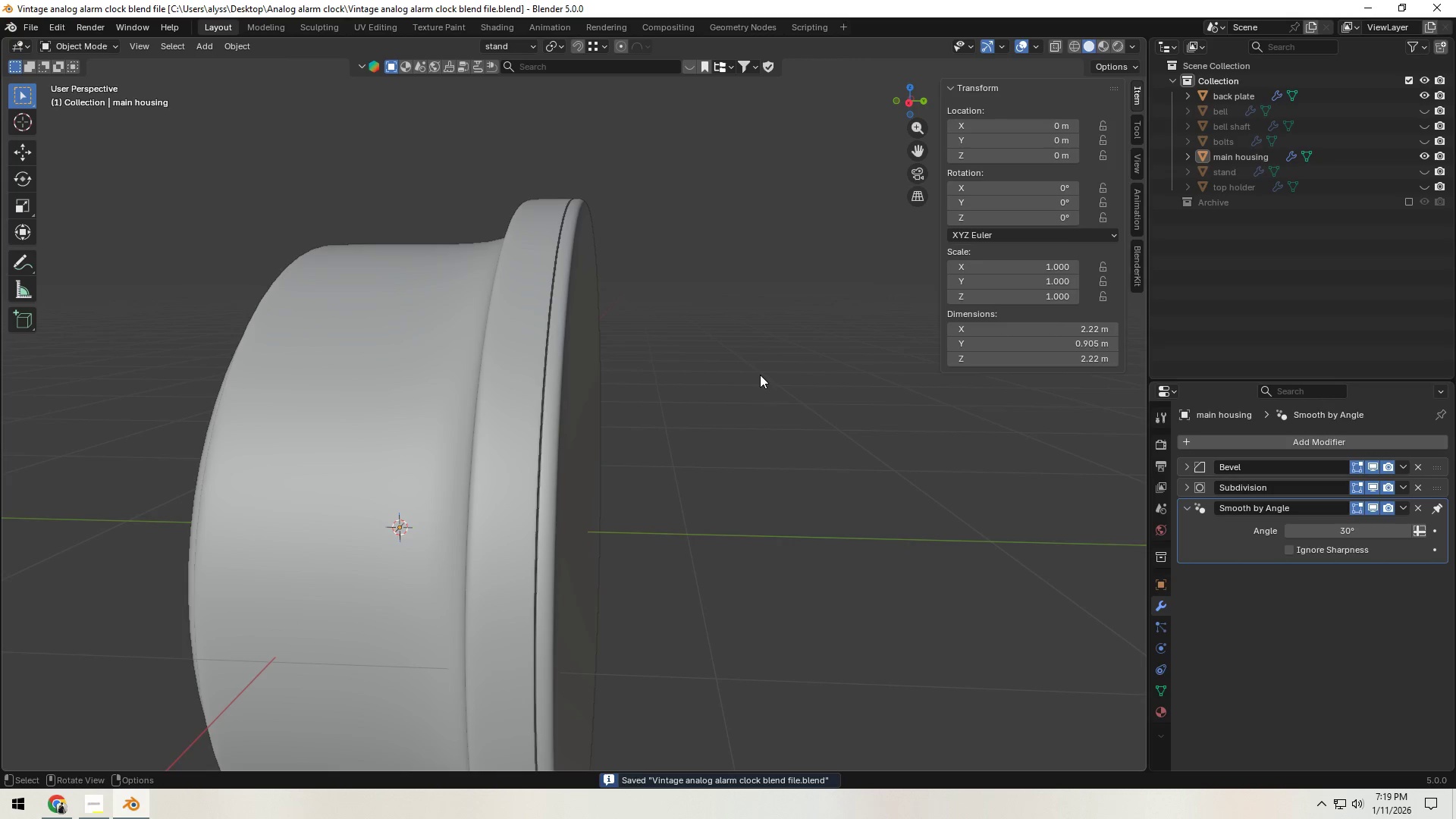 
key(Alt+AltLeft)
 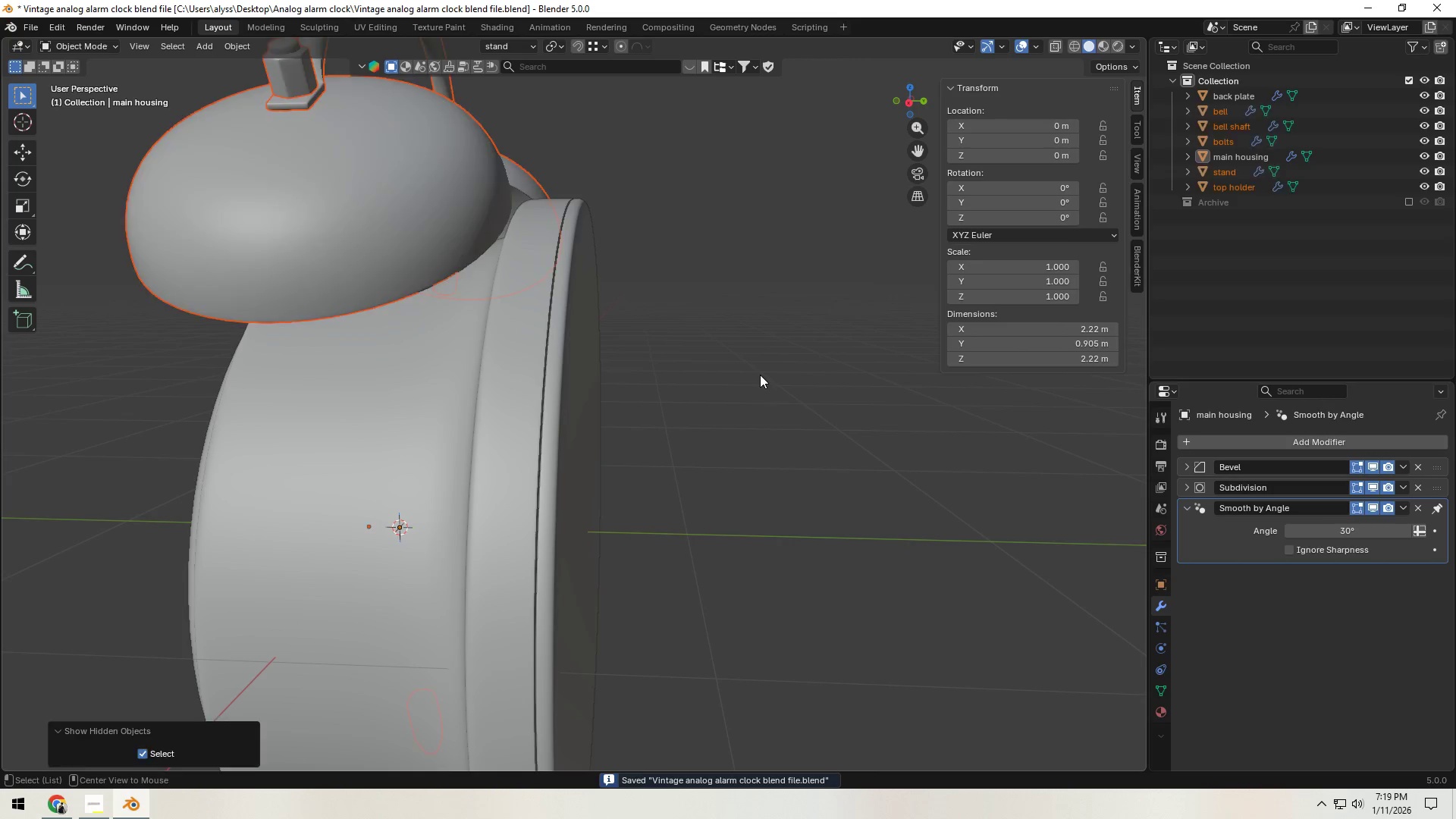 
key(Alt+H)
 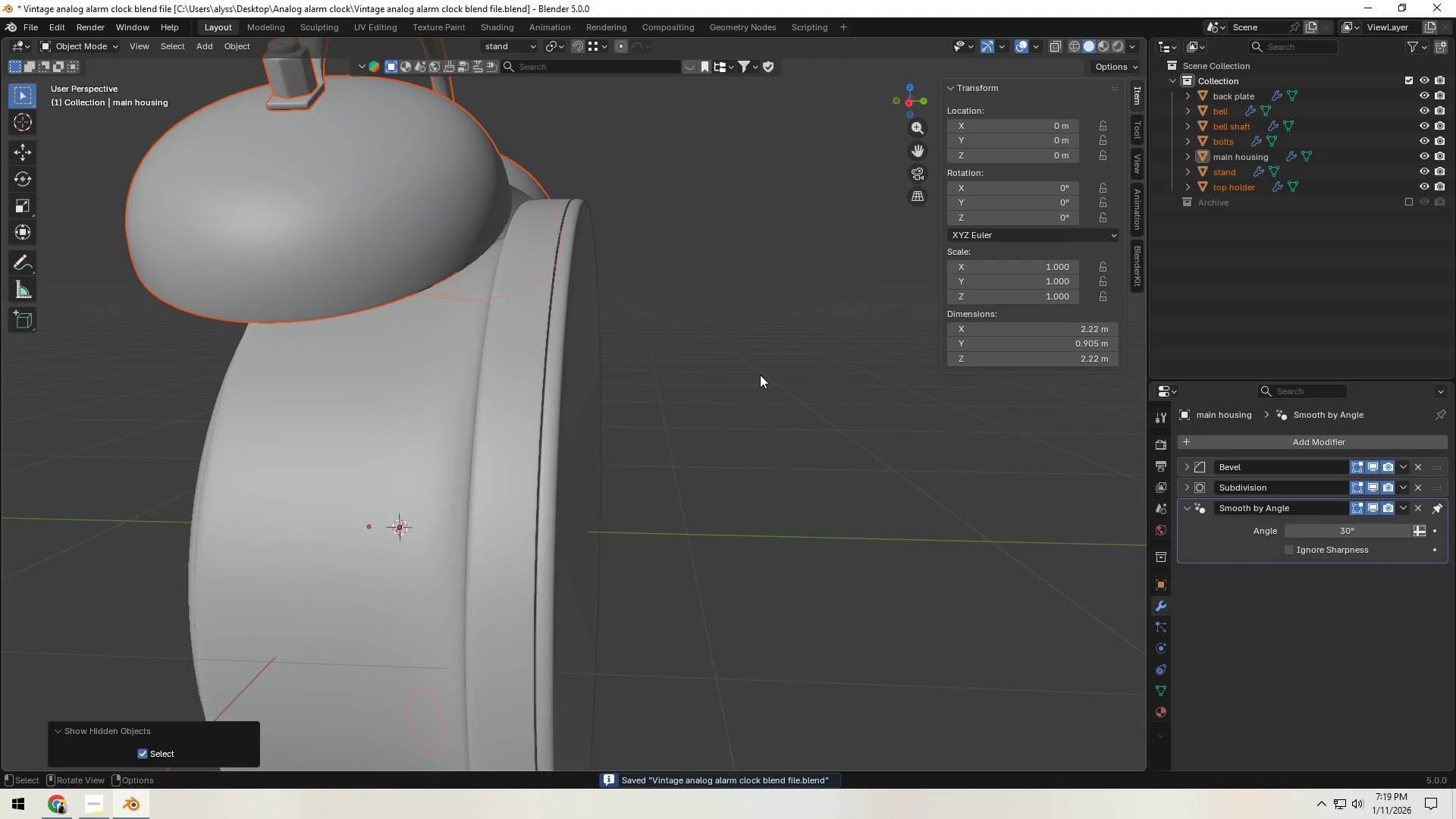 
left_click([760, 375])
 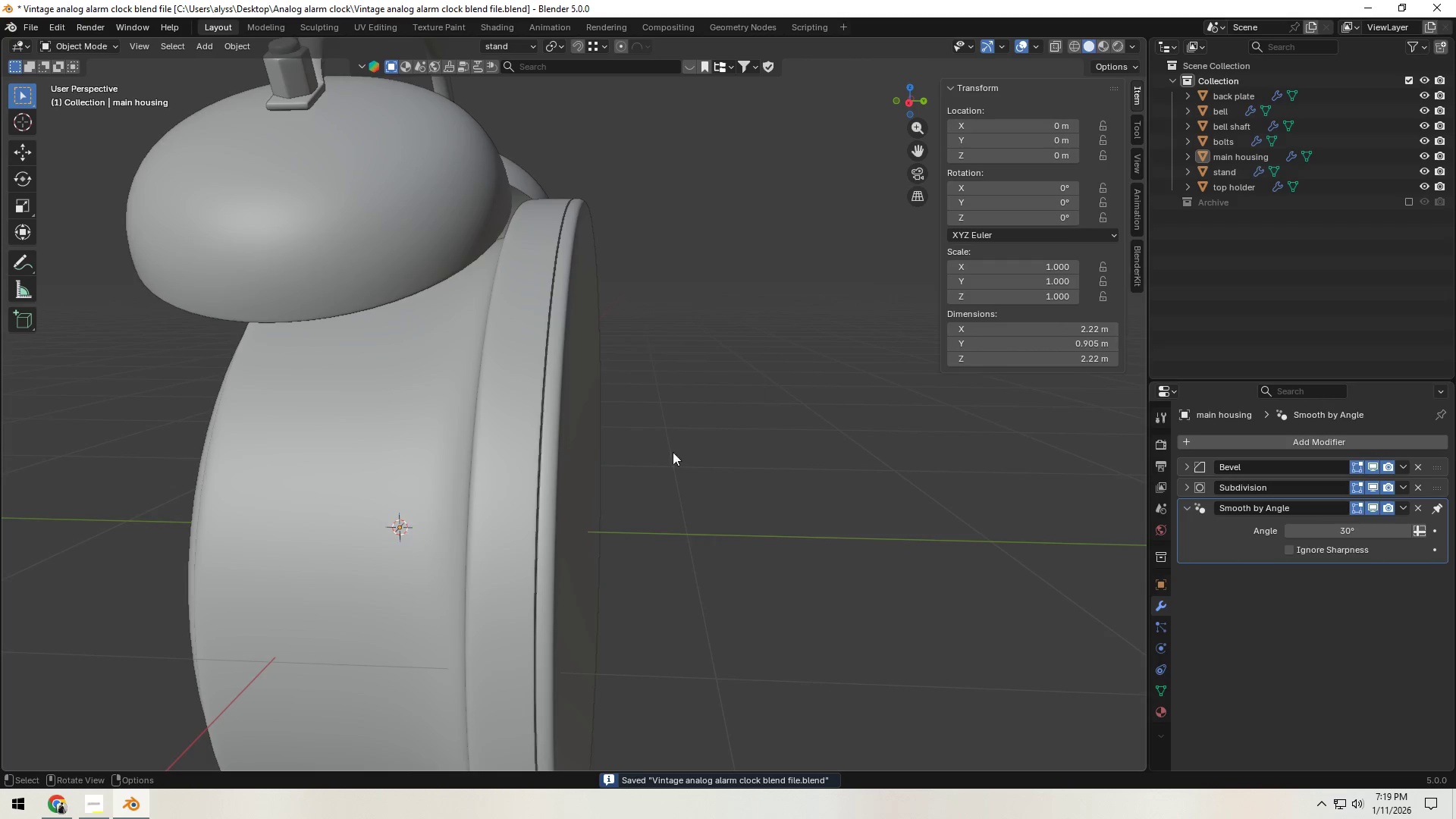 
scroll: coordinate [672, 469], scroll_direction: down, amount: 3.0
 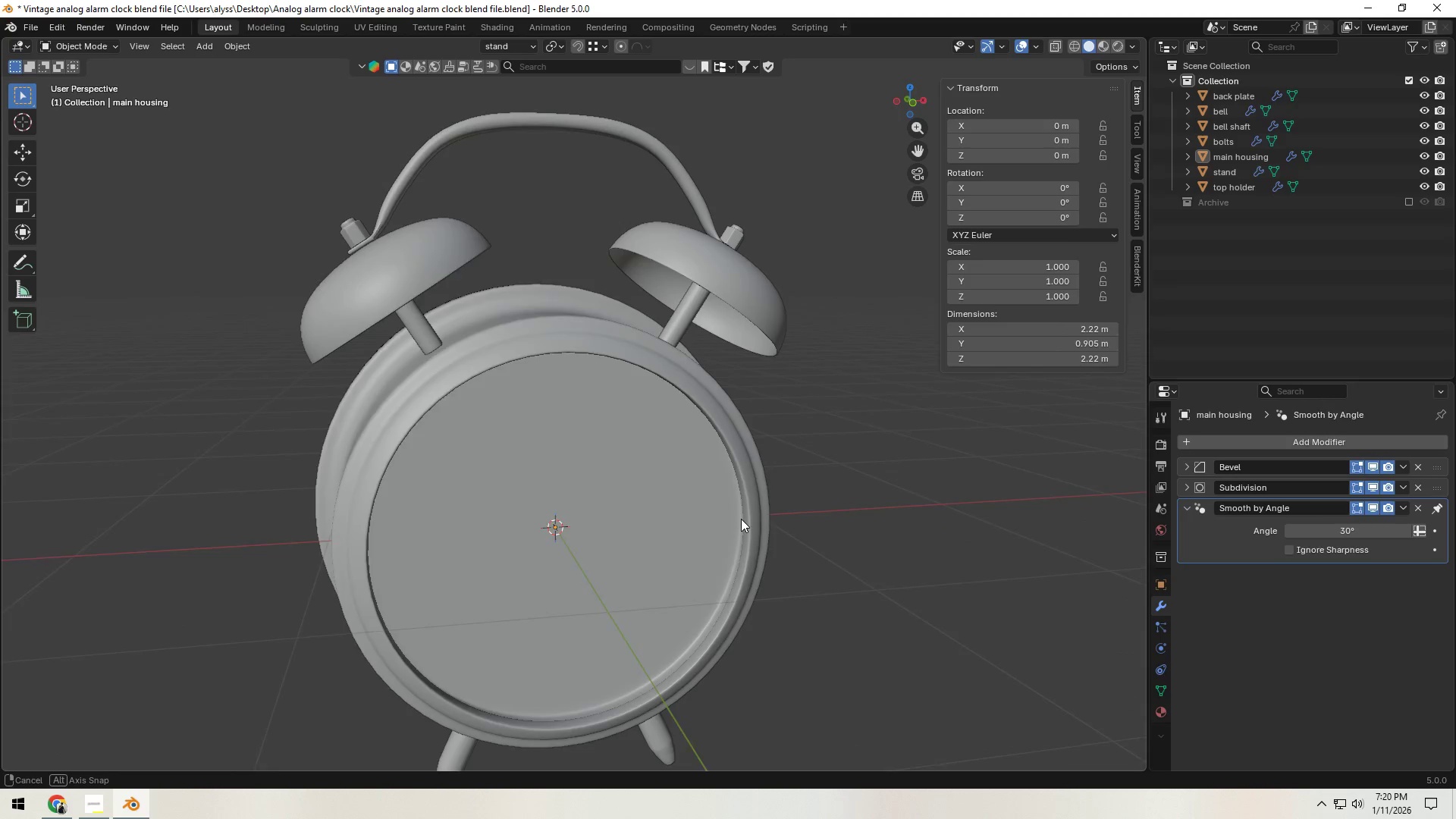 
wait(5.86)
 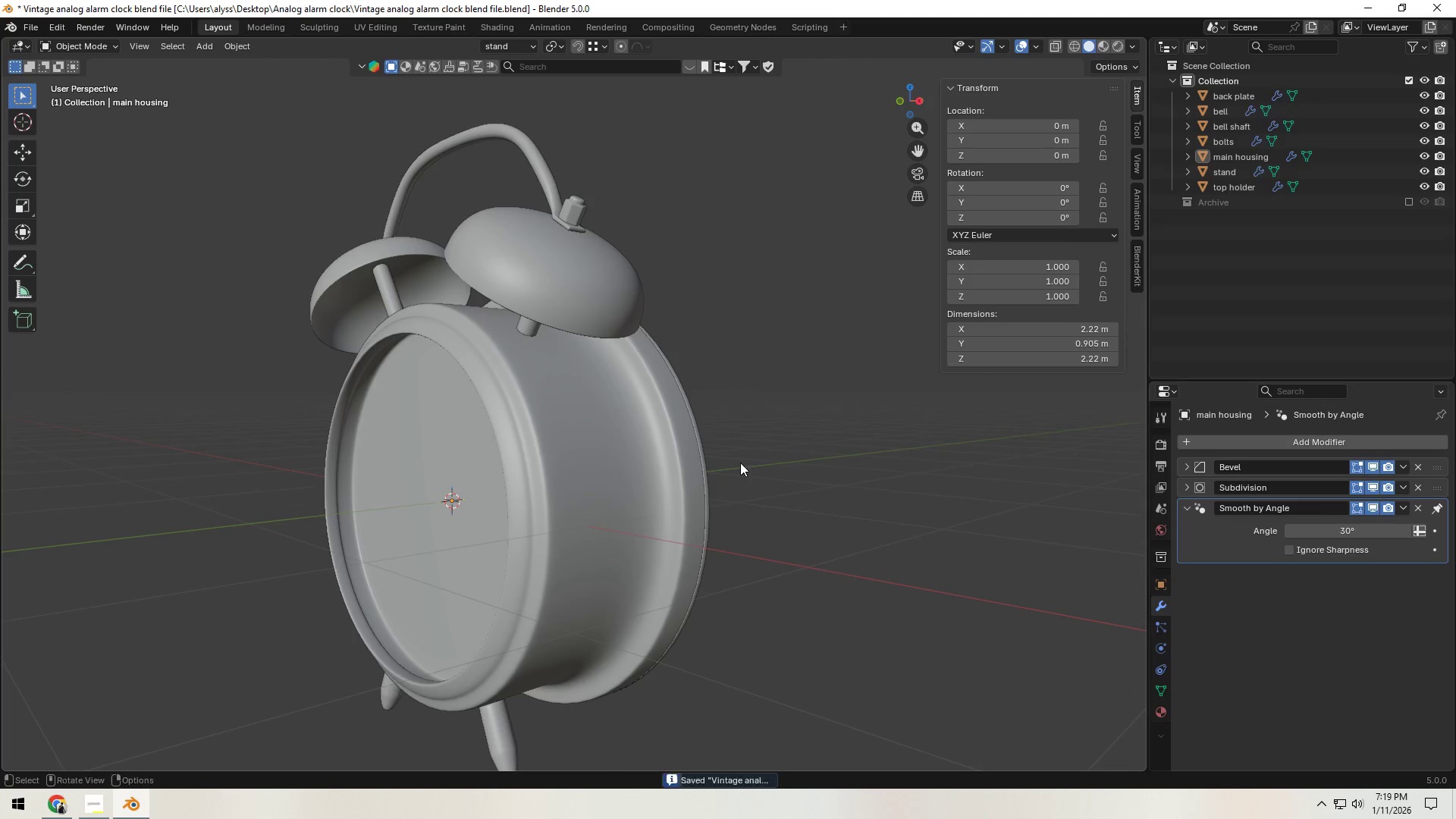 
hold_key(key=ShiftLeft, duration=0.56)
 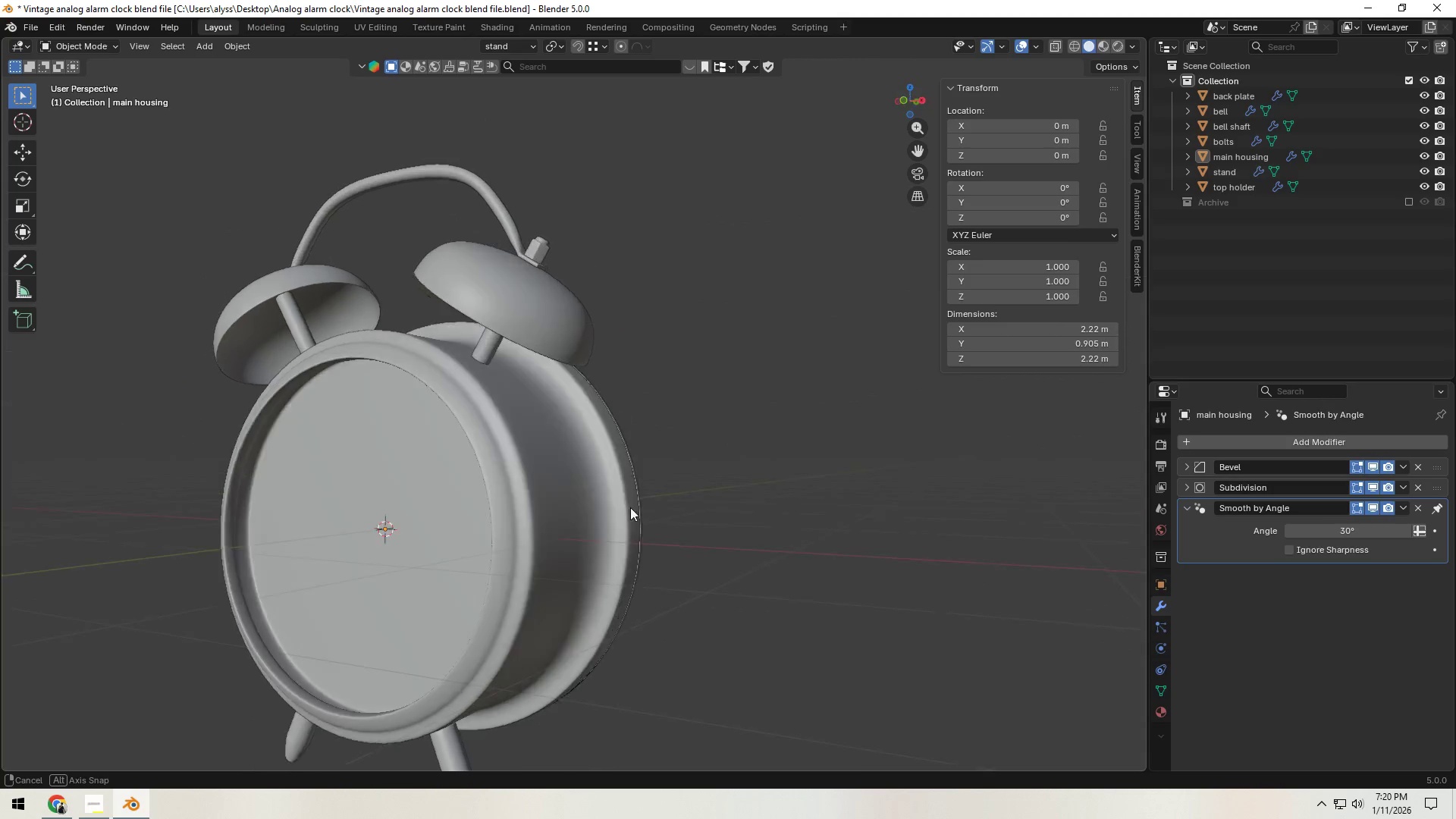 
hold_key(key=ShiftLeft, duration=0.44)
 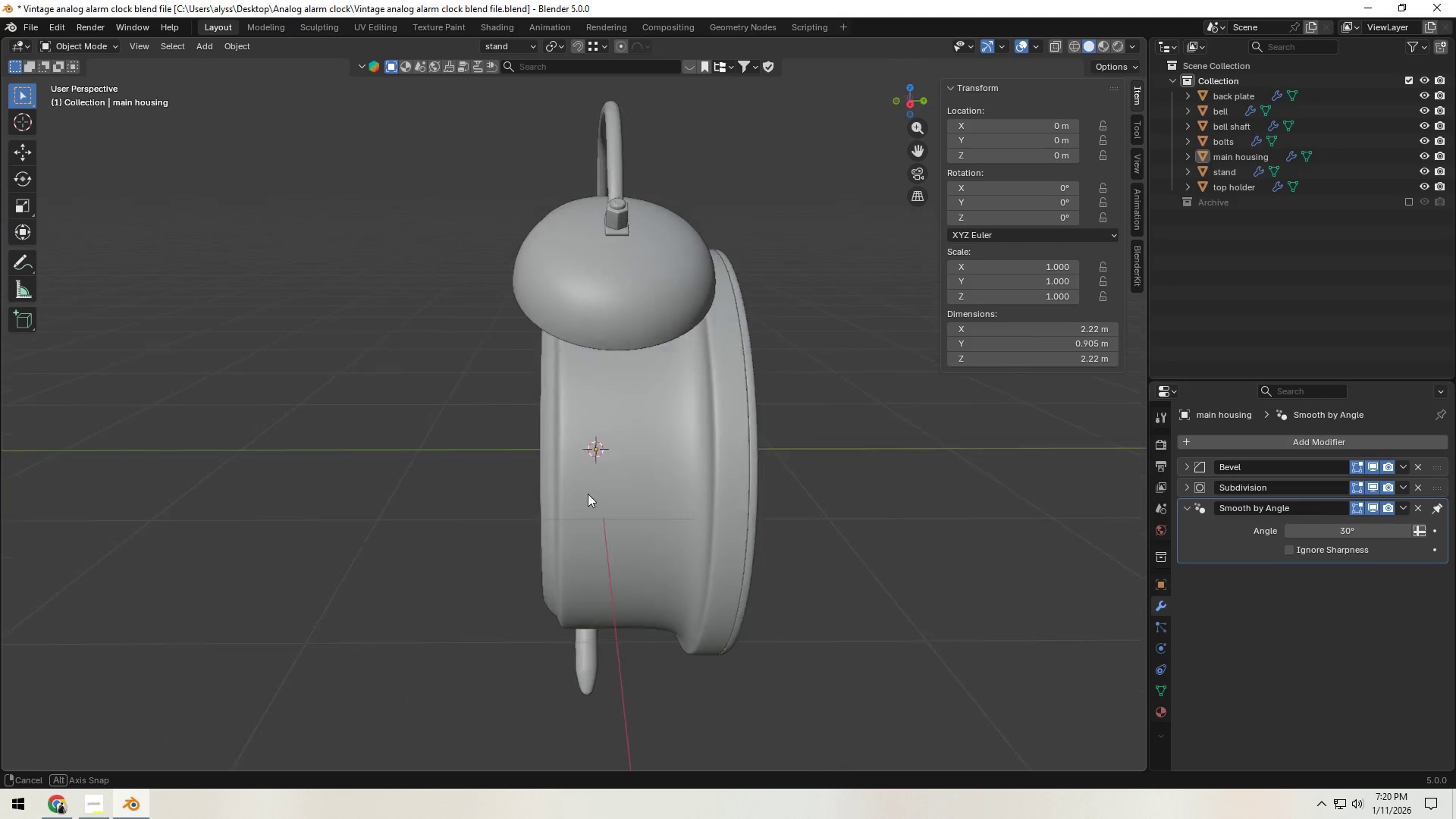 
hold_key(key=ShiftLeft, duration=0.31)
 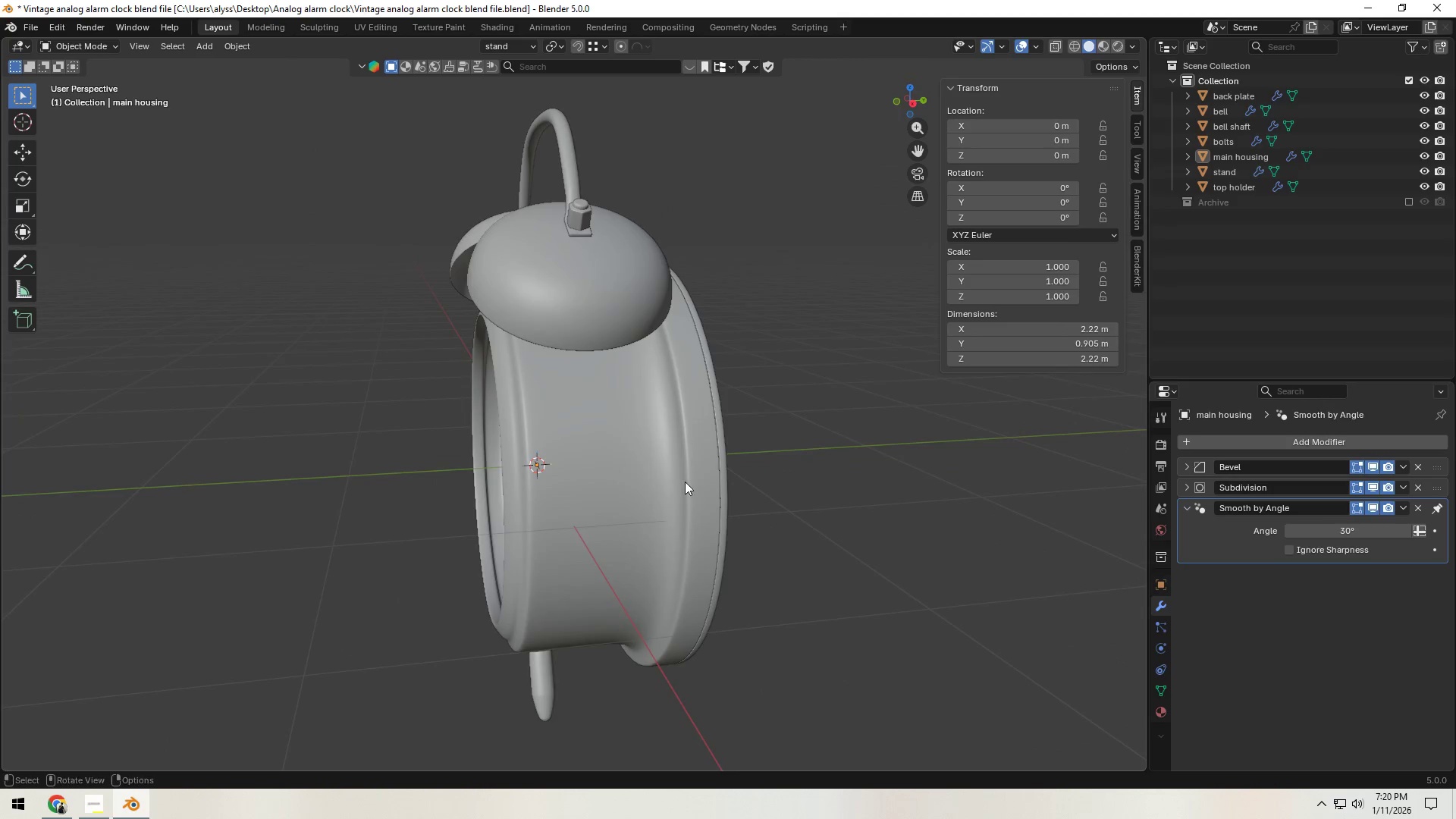 
scroll: coordinate [731, 482], scroll_direction: up, amount: 2.0
 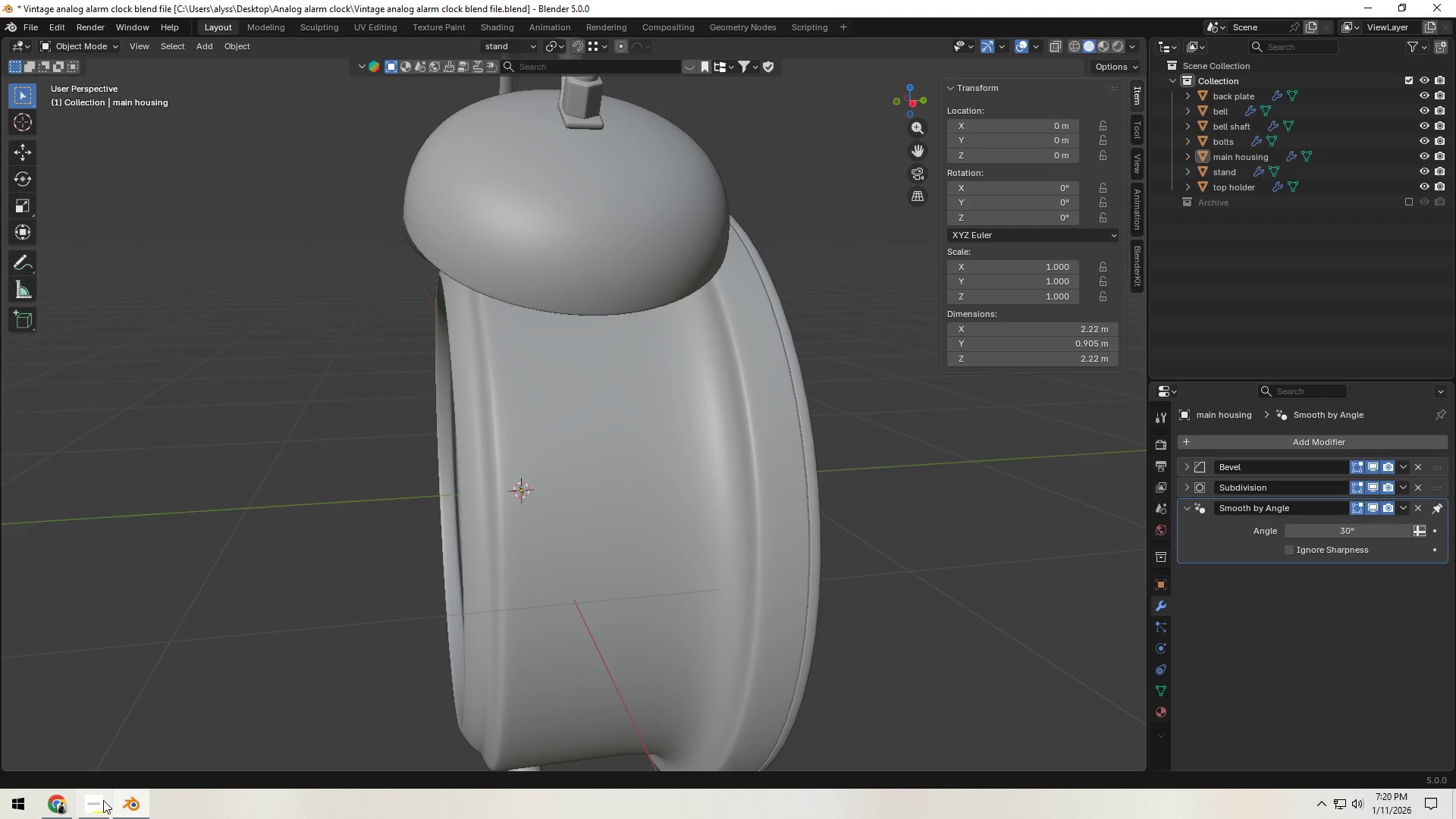 
left_click([89, 813])